 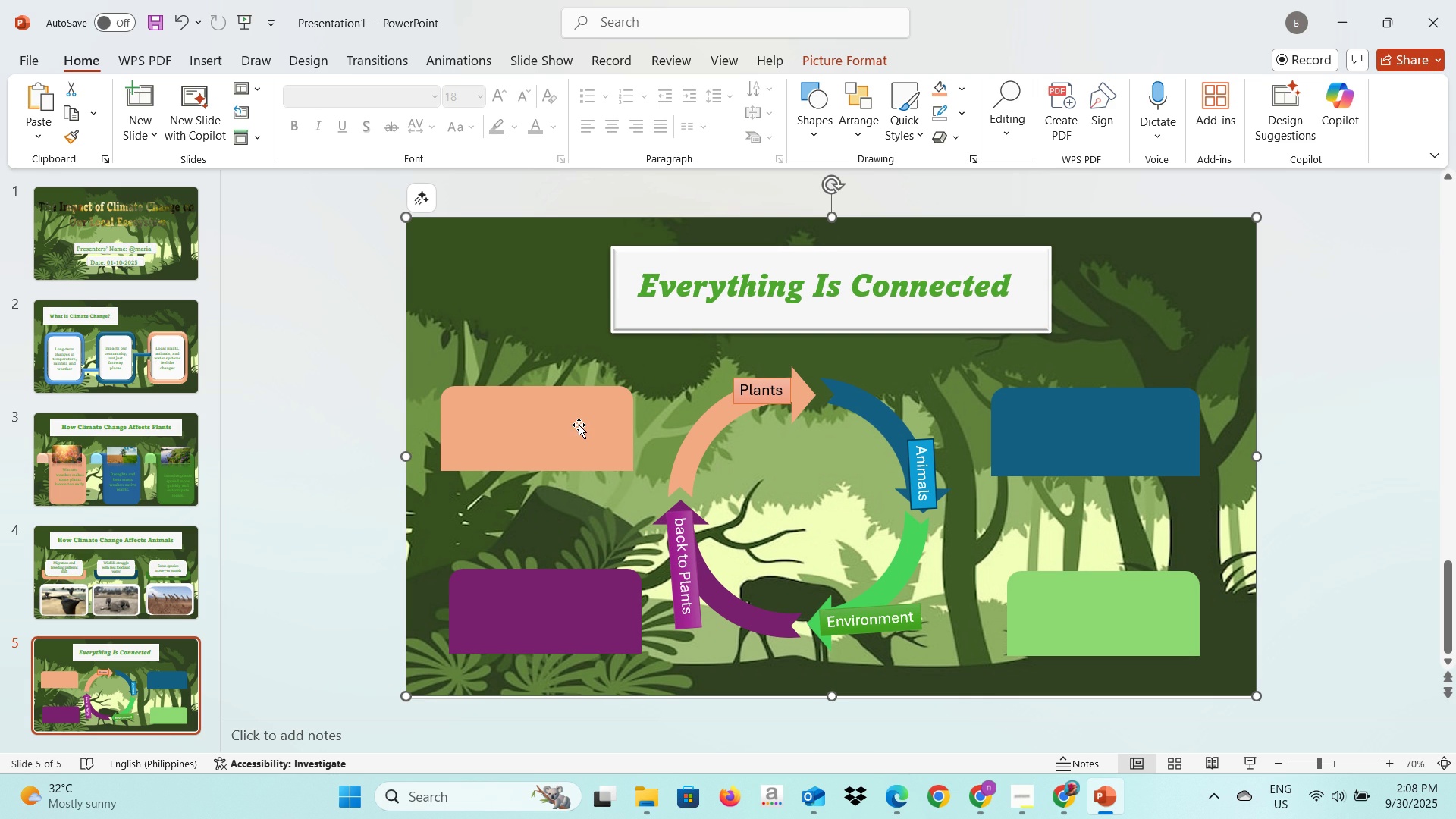 
left_click([1048, 594])
 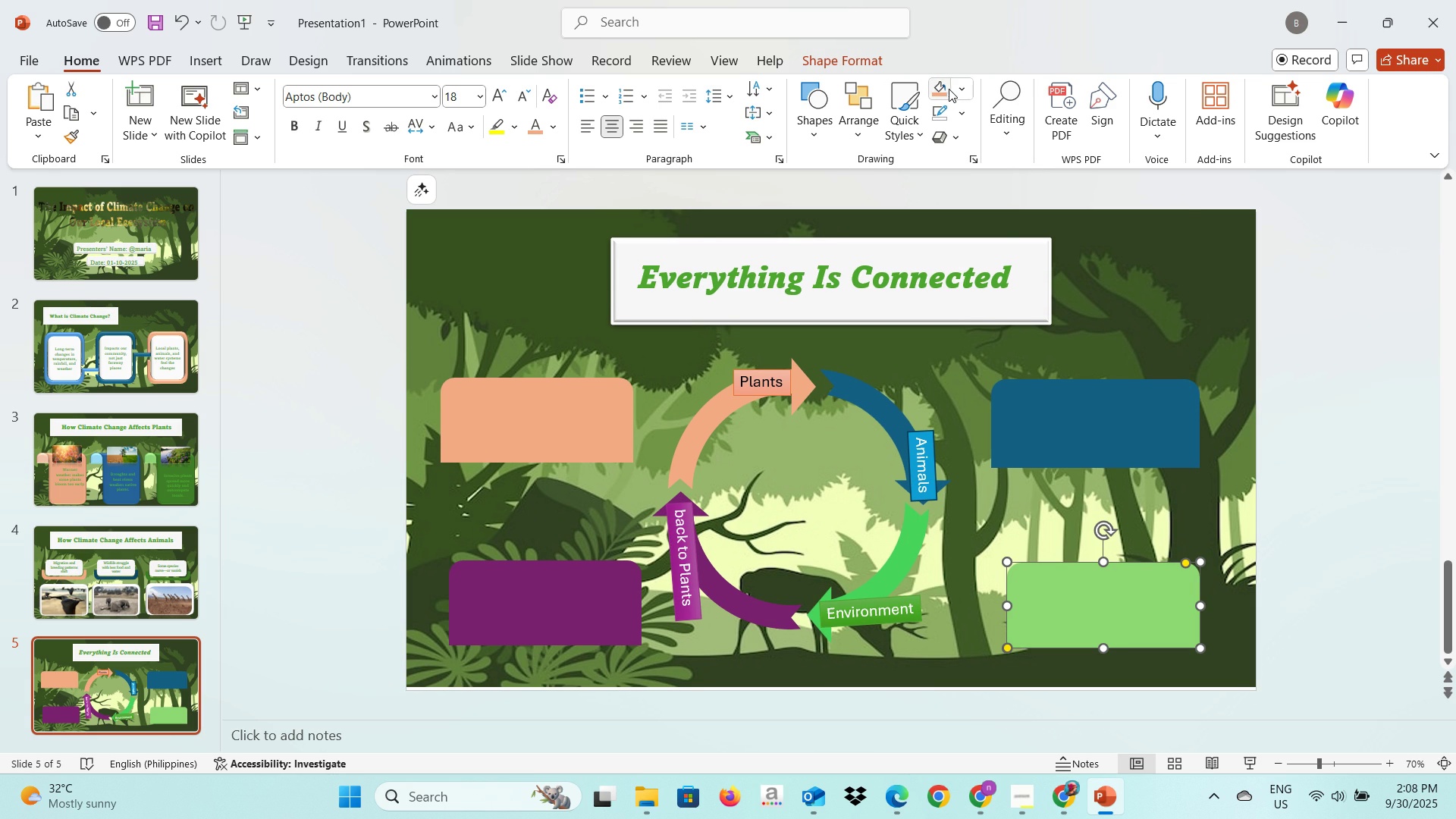 
left_click([950, 89])
 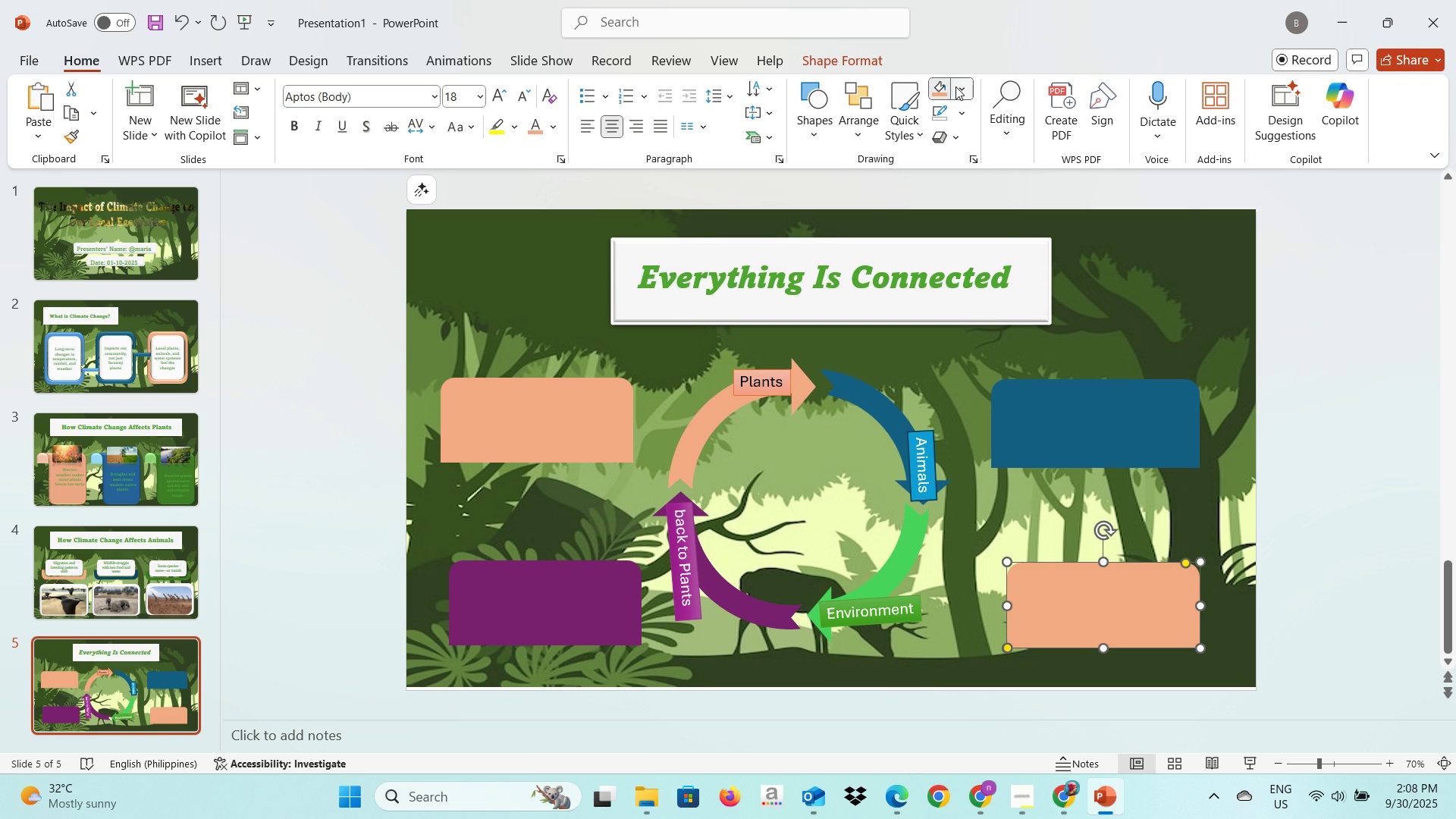 
left_click([956, 86])
 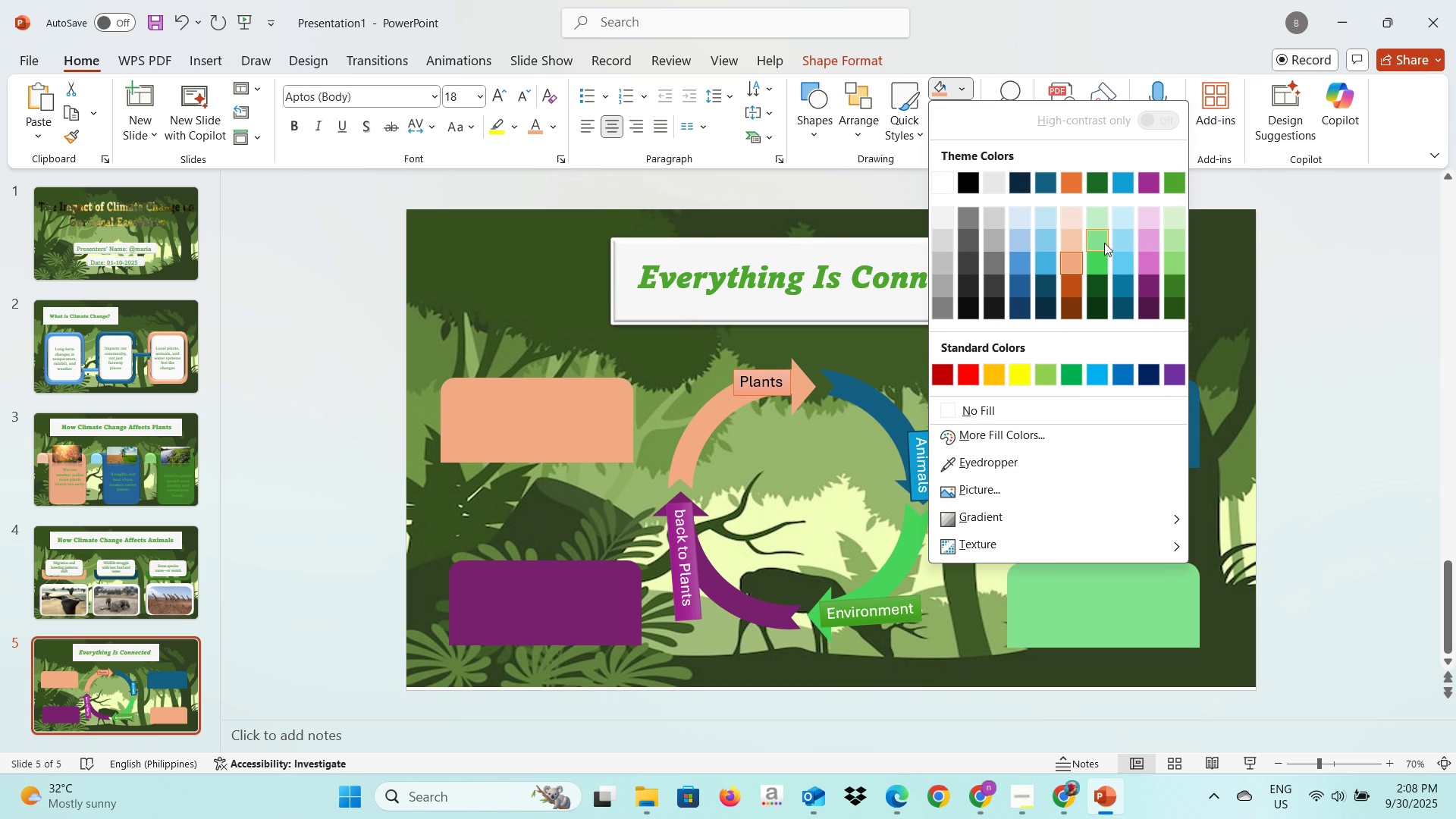 
wait(7.91)
 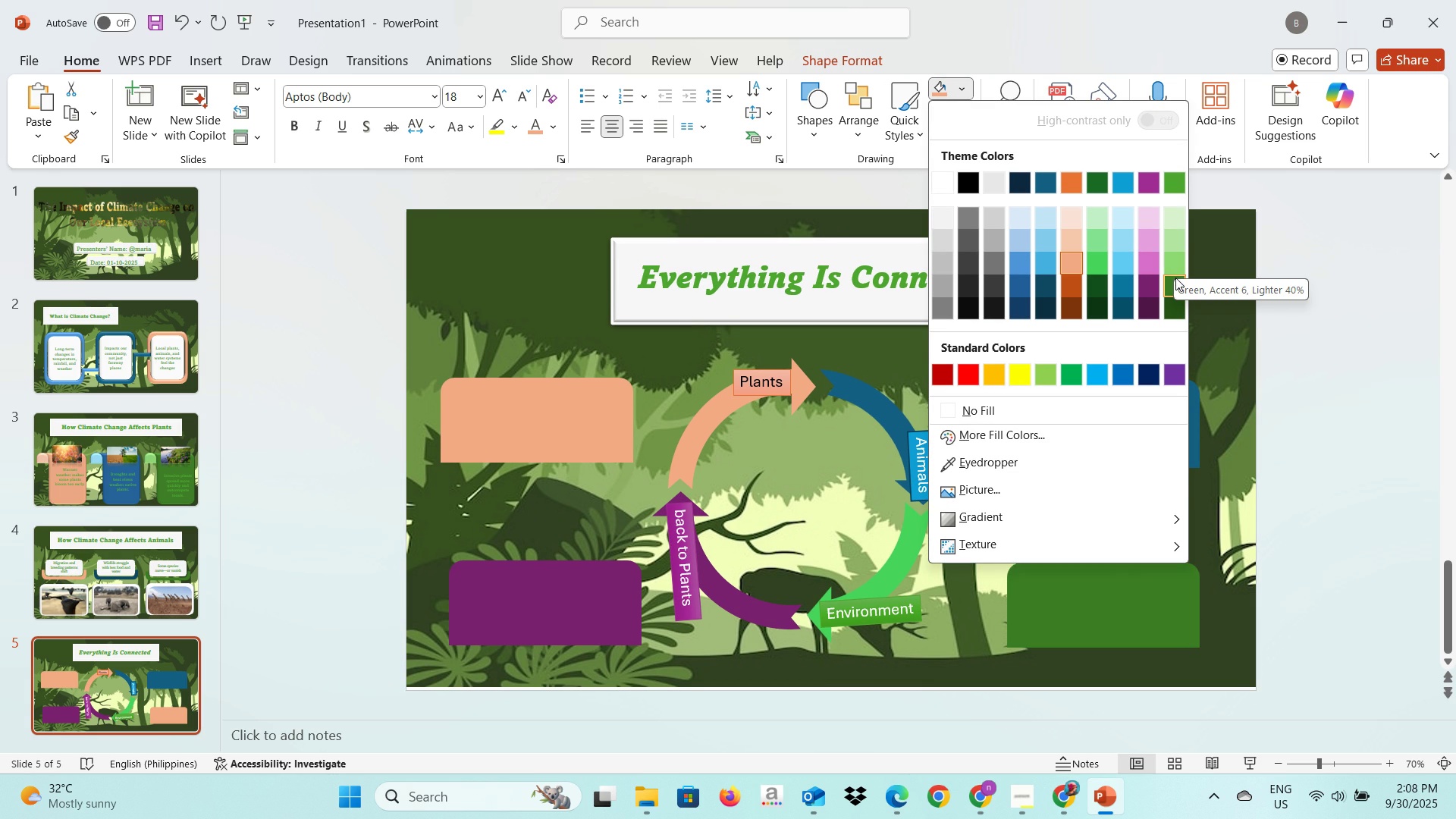 
left_click([1100, 256])
 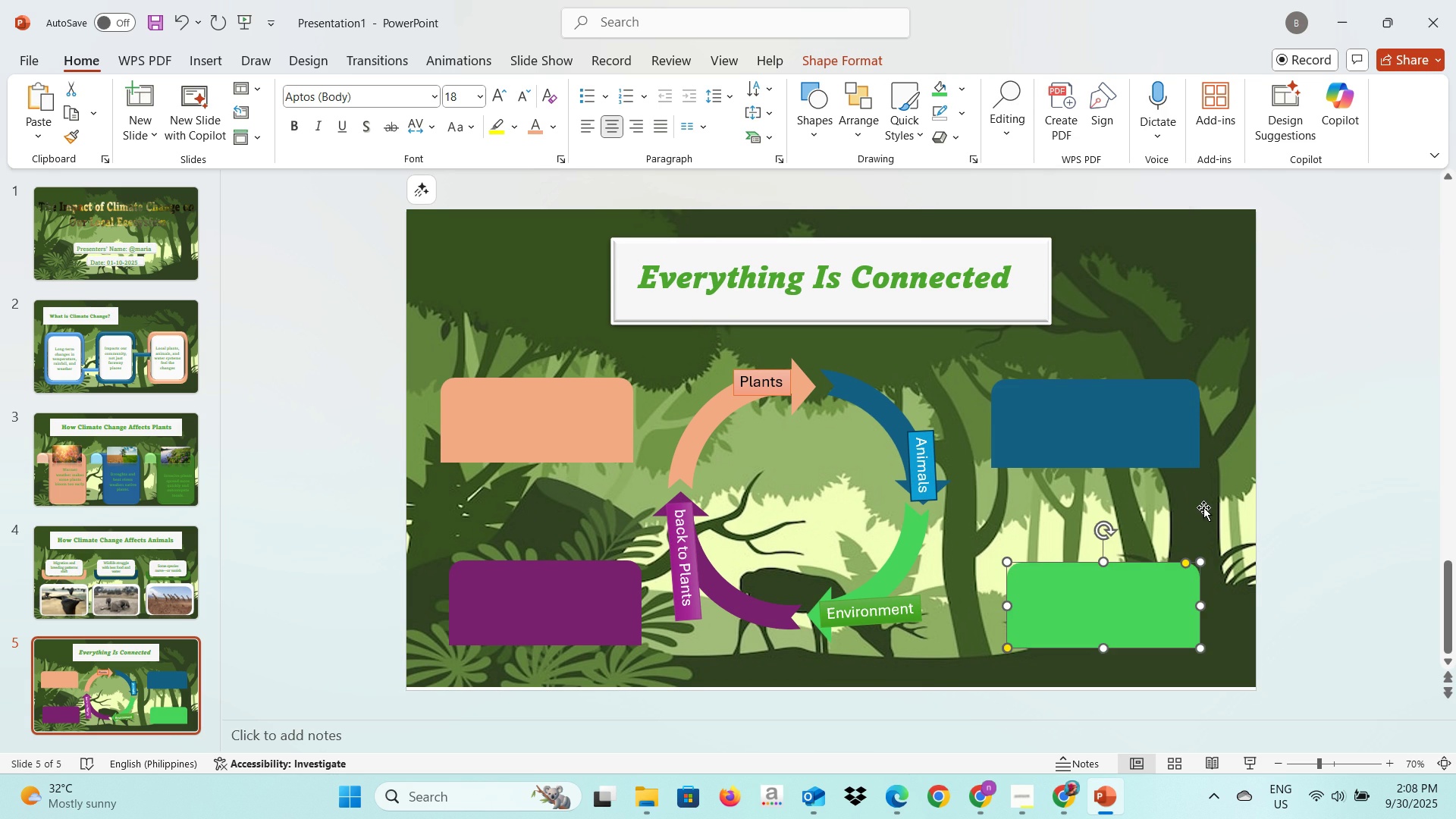 
left_click([1205, 508])
 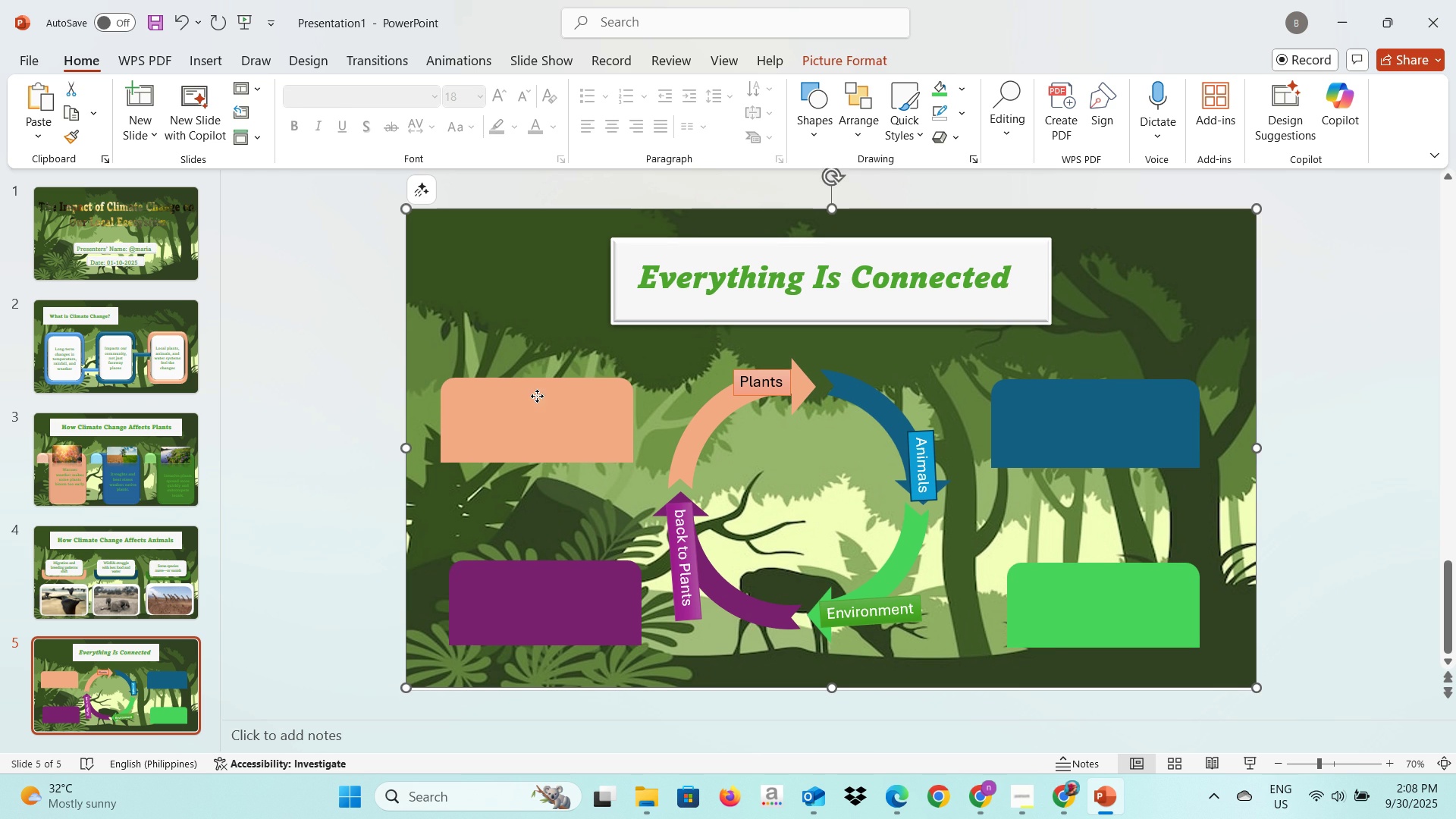 
left_click([537, 396])
 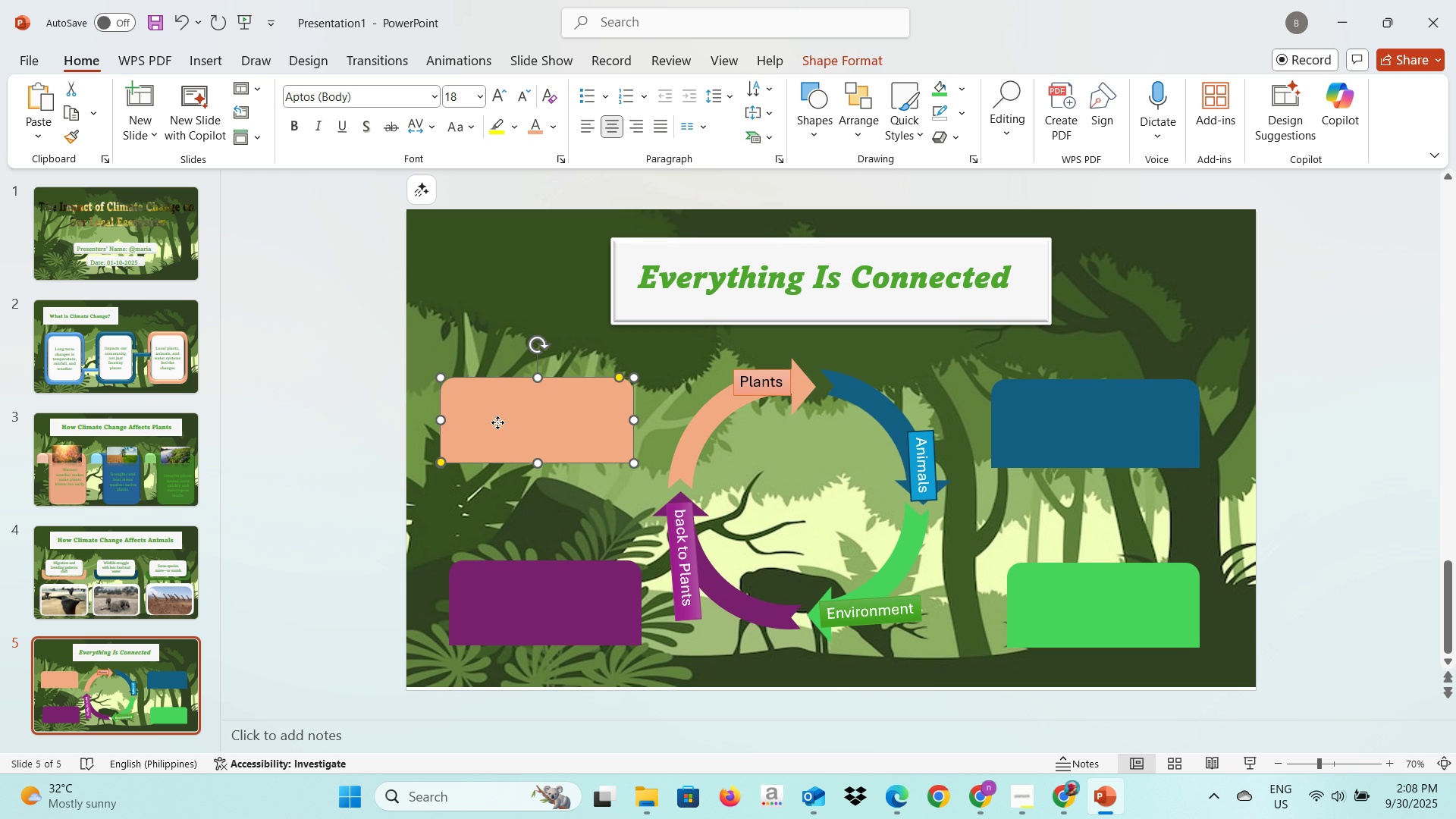 
double_click([498, 422])
 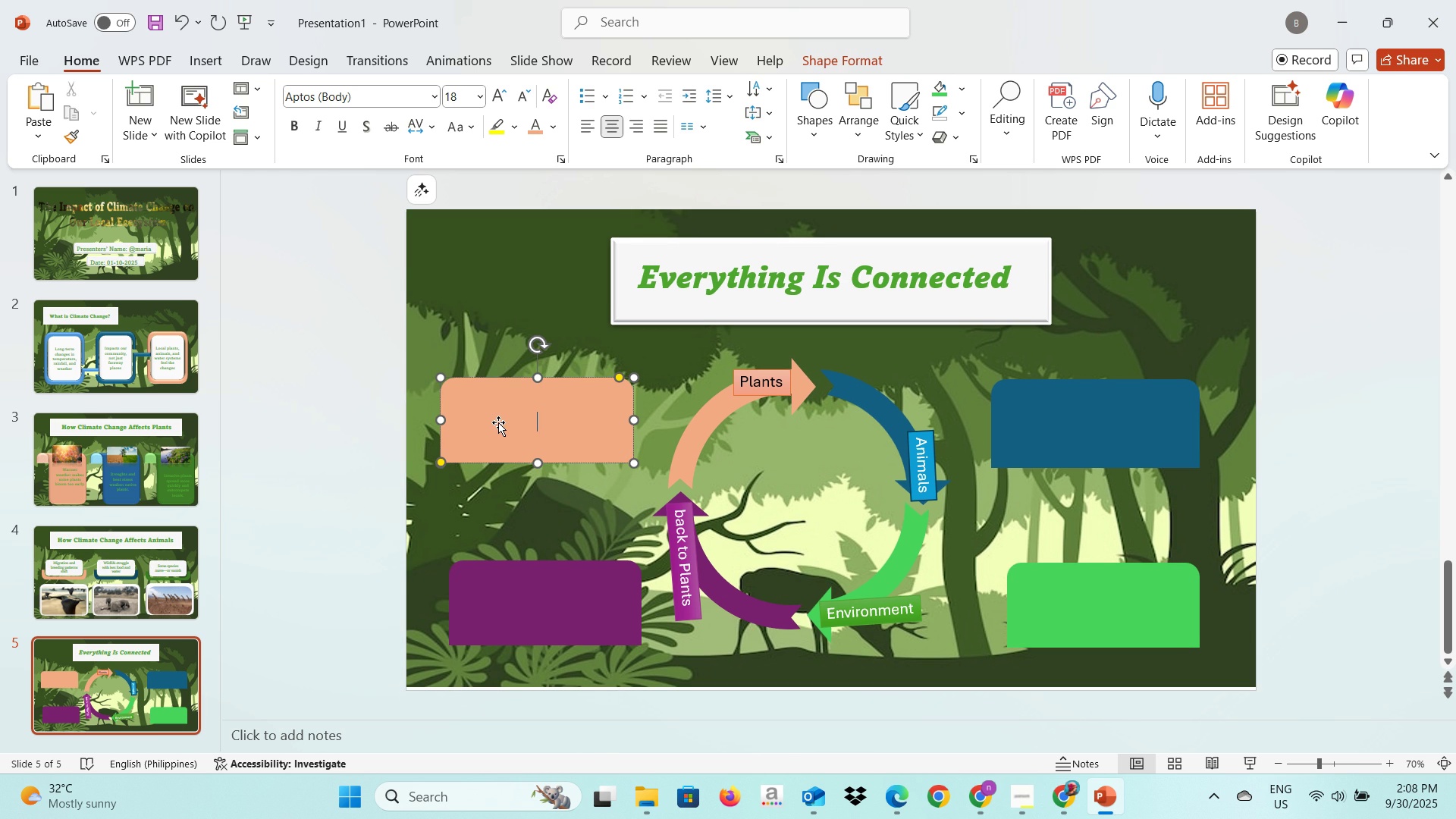 
key(Alt+AltLeft)